 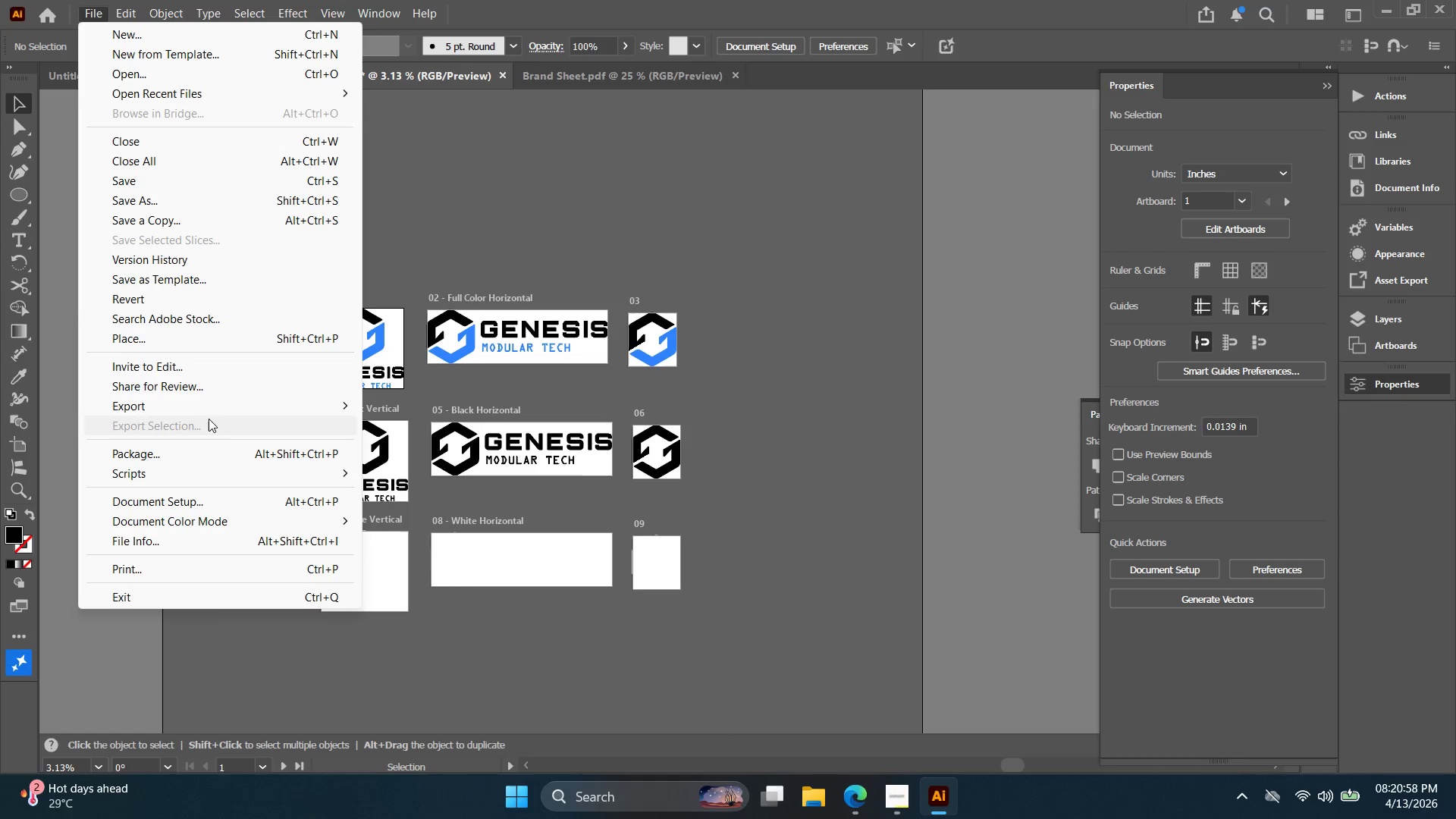 
left_click([448, 408])
 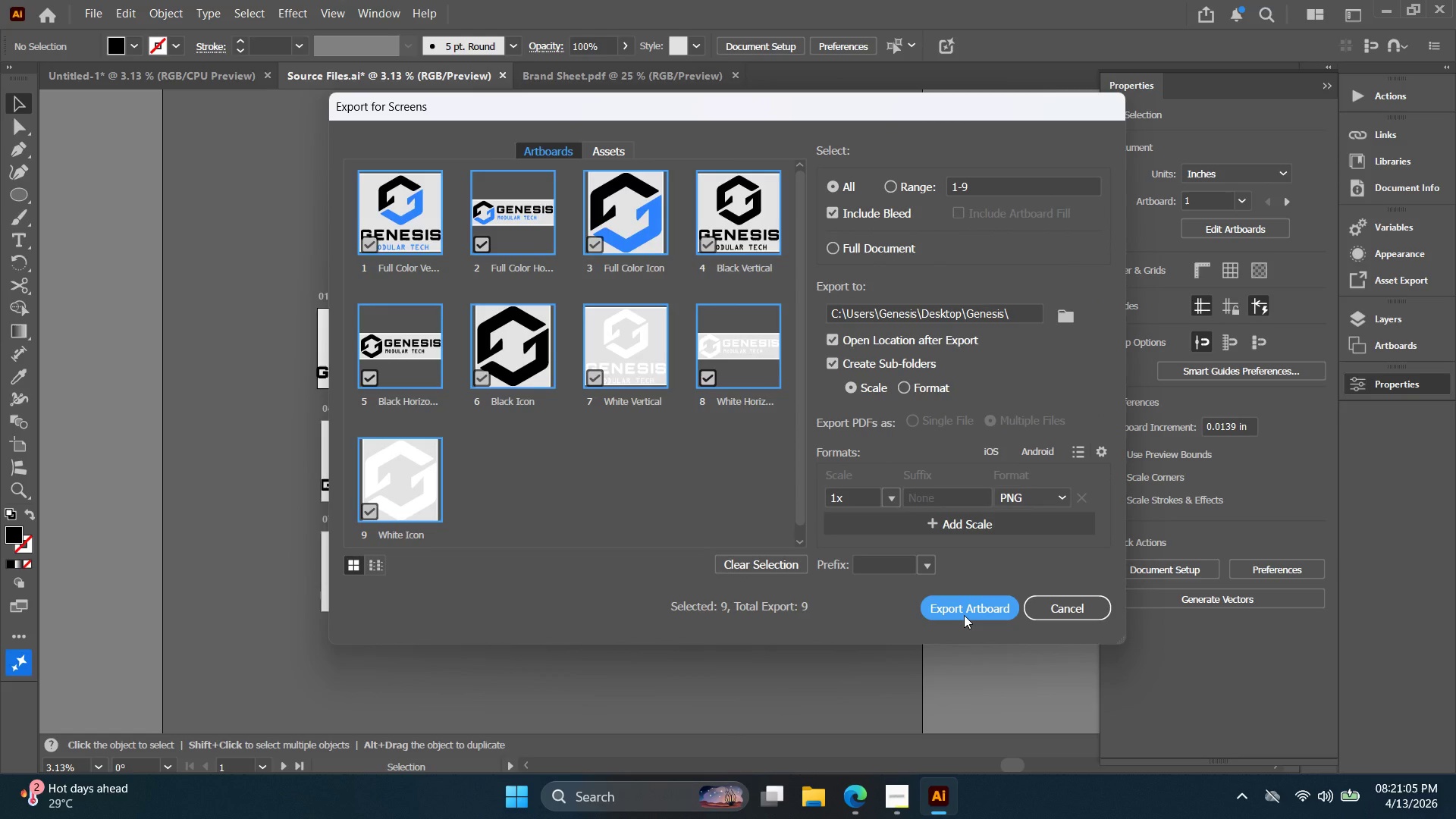 
left_click([1015, 507])
 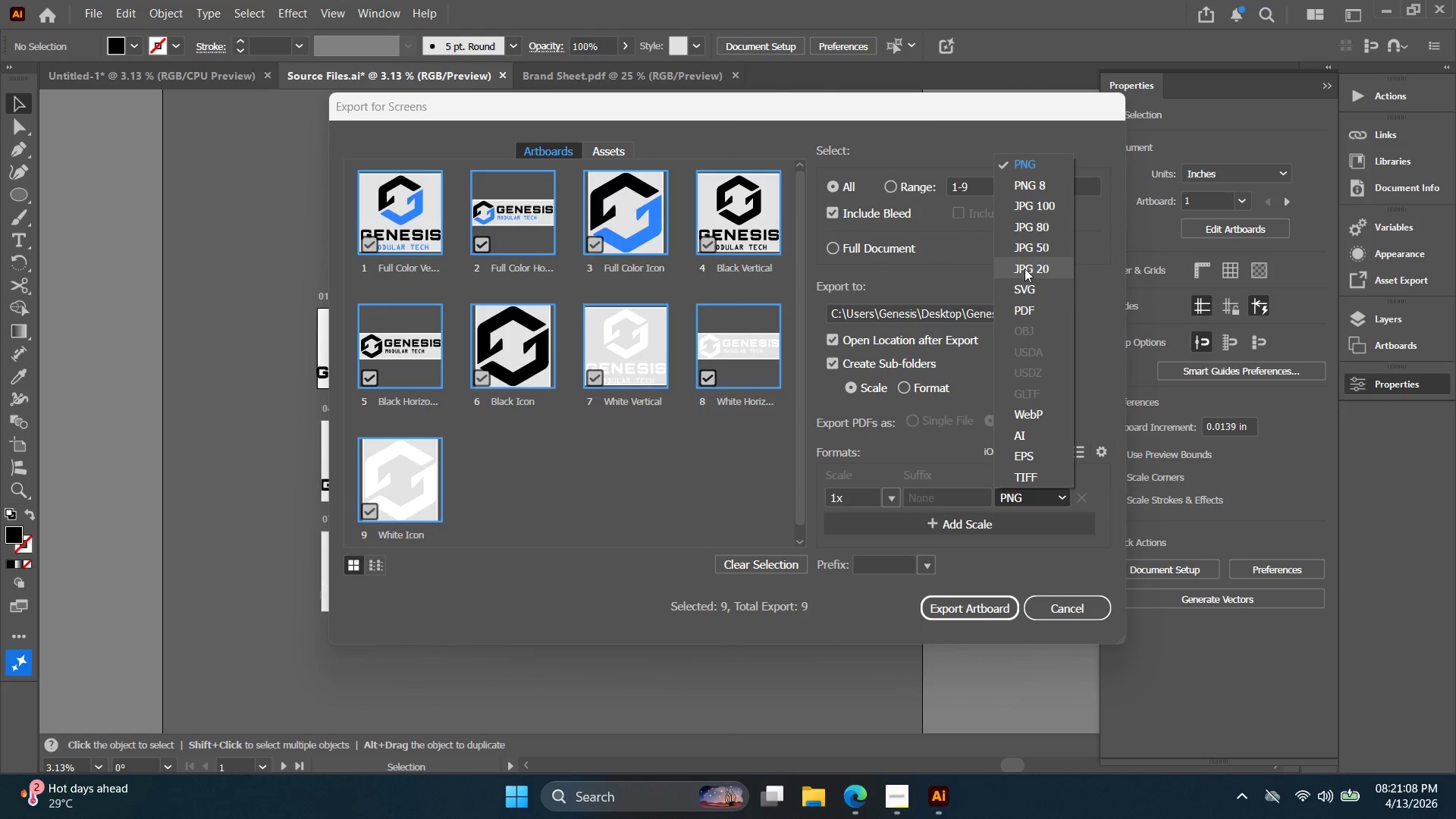 
left_click([1031, 294])
 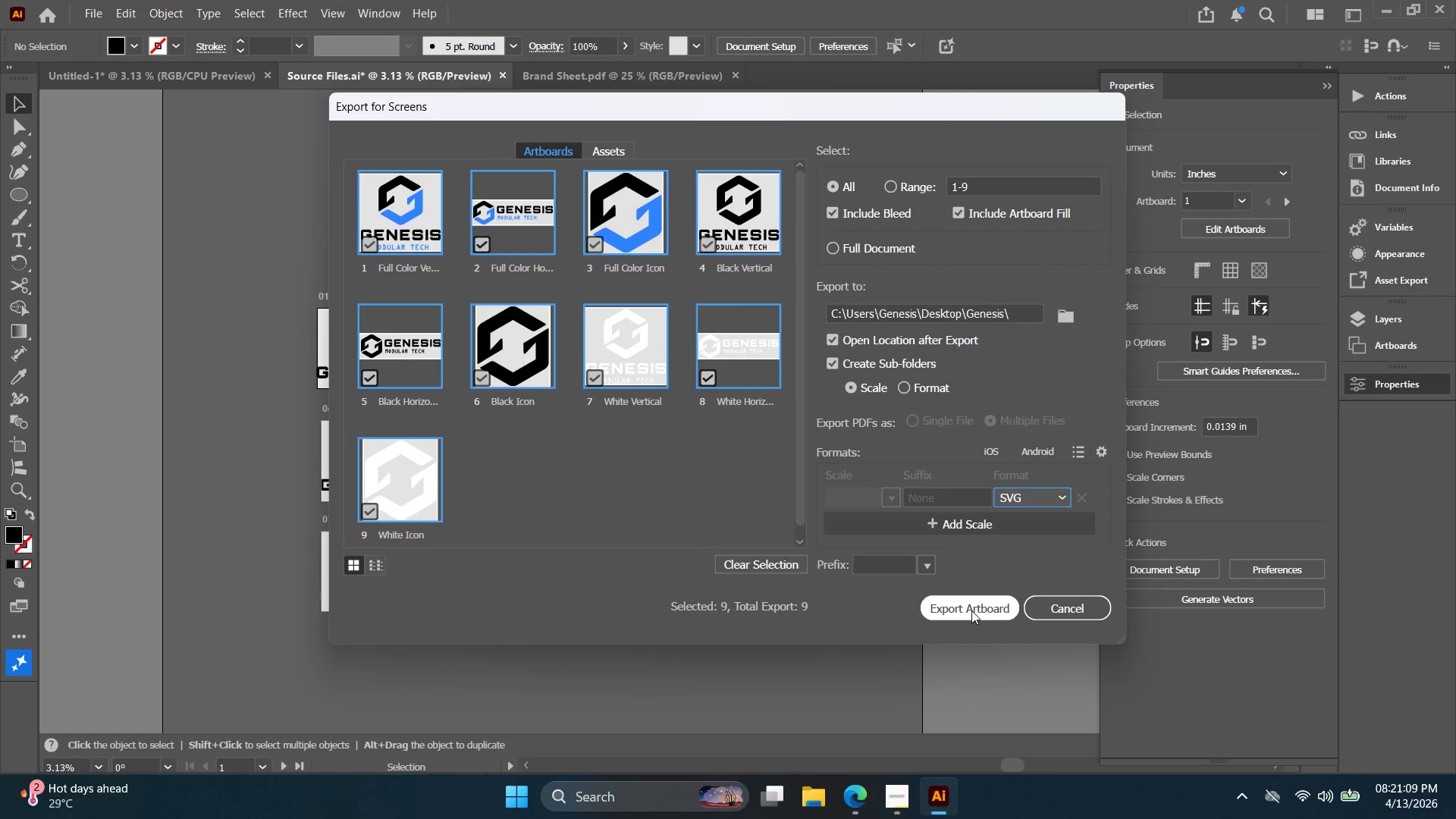 
left_click([971, 610])
 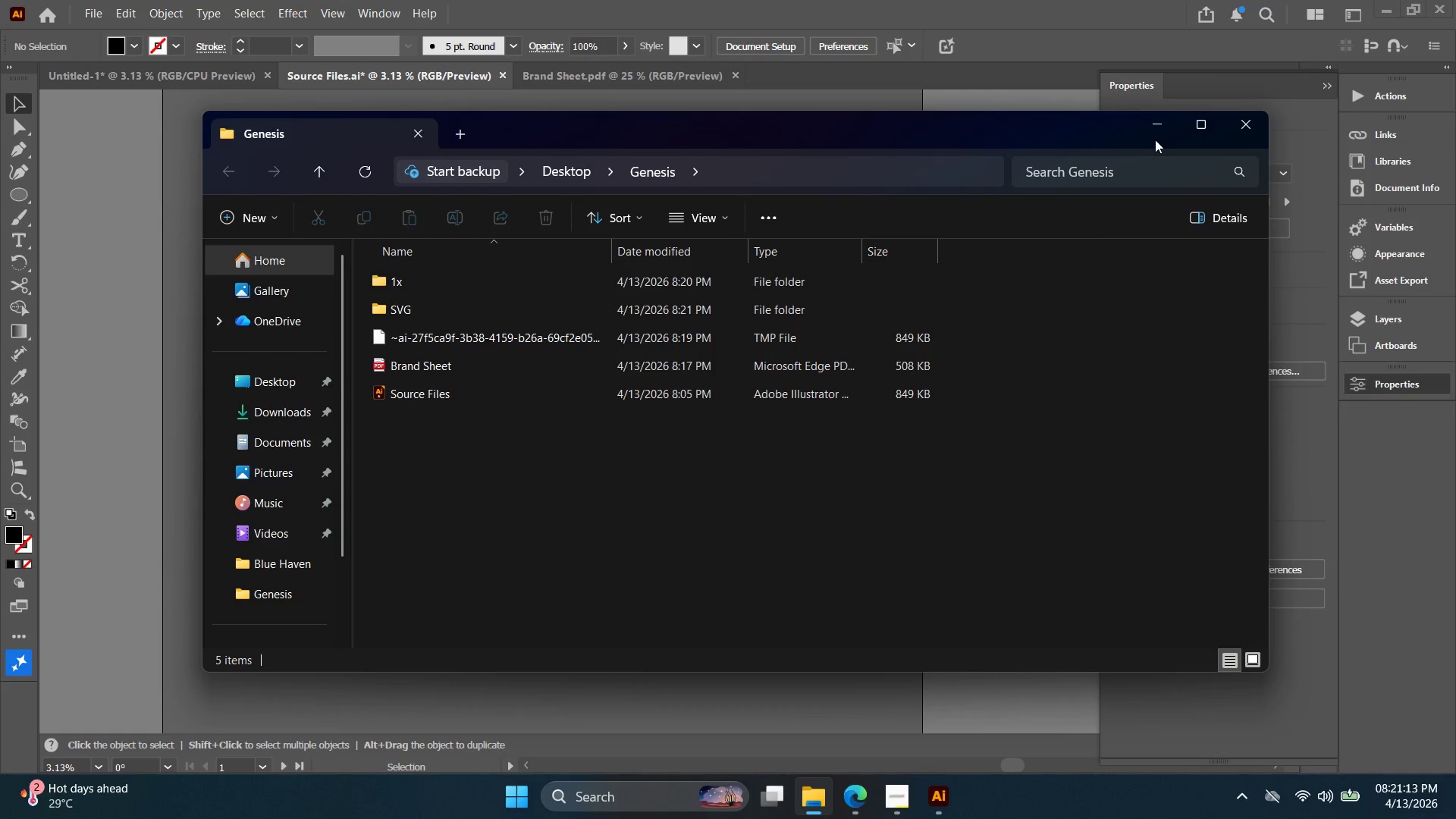 
wait(5.55)
 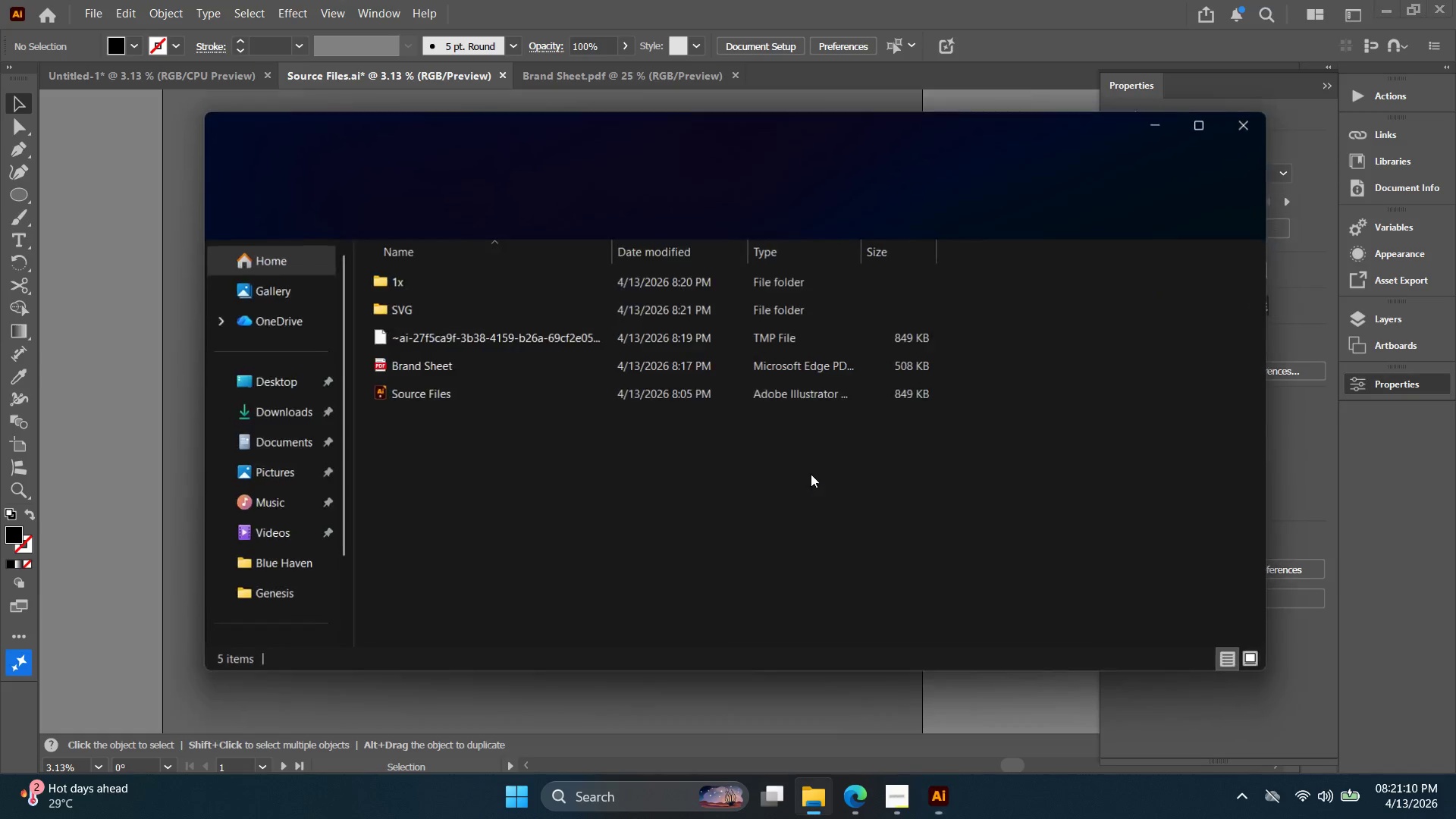 
left_click([1153, 124])
 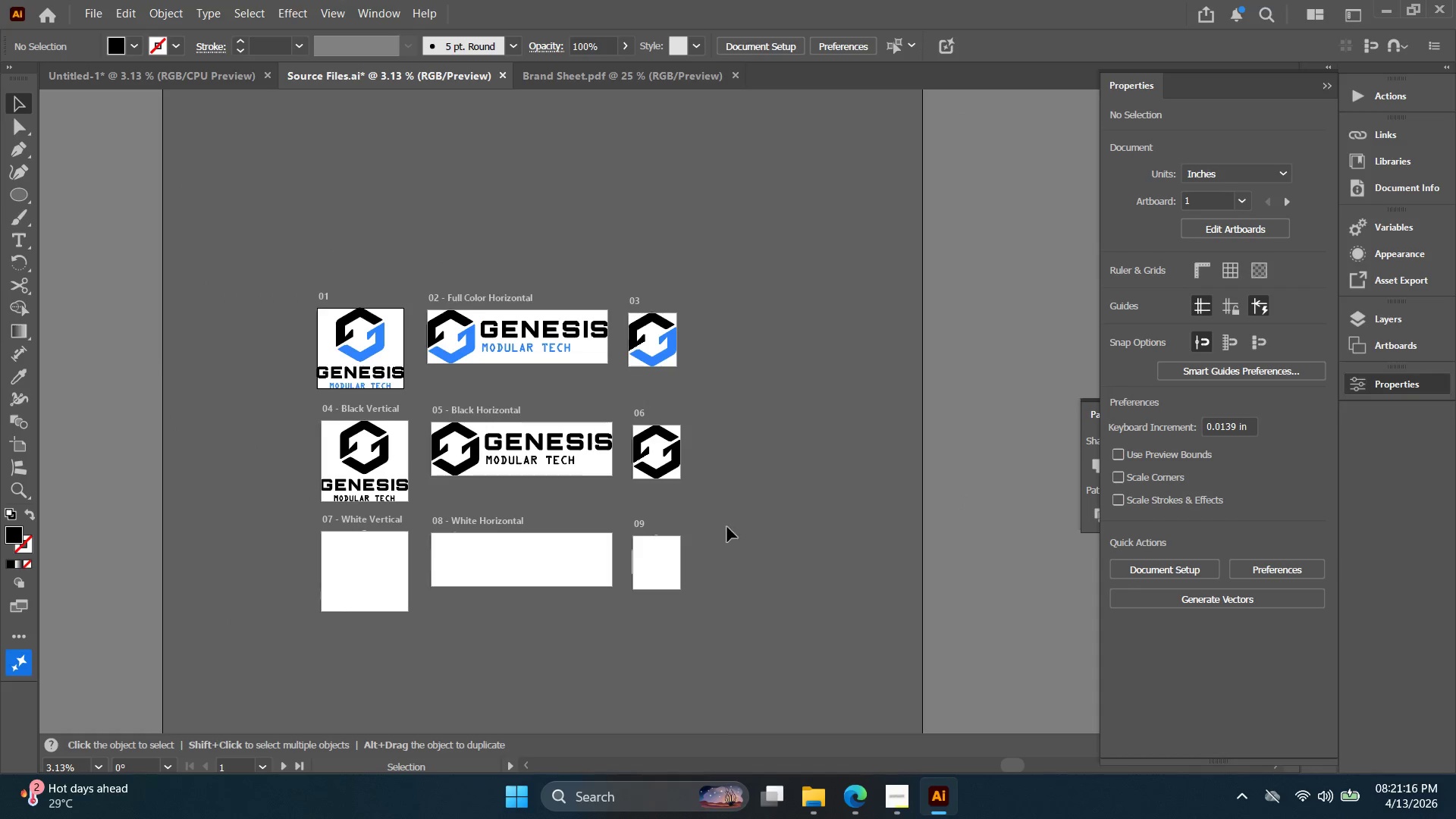 
hold_key(key=AltLeft, duration=0.31)
scroll: coordinate [656, 469], scroll_direction: up, amount: 4.0